 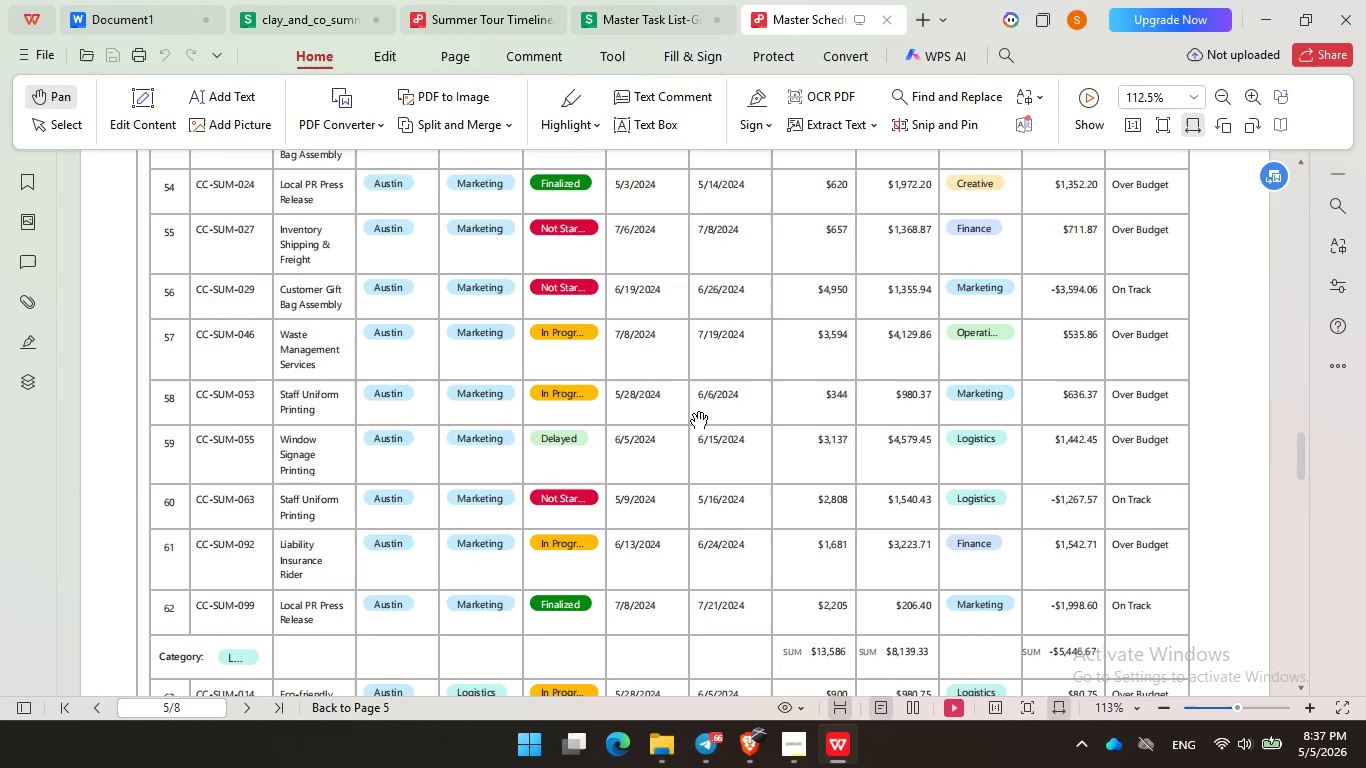 
scroll: coordinate [693, 414], scroll_direction: down, amount: 5.0
 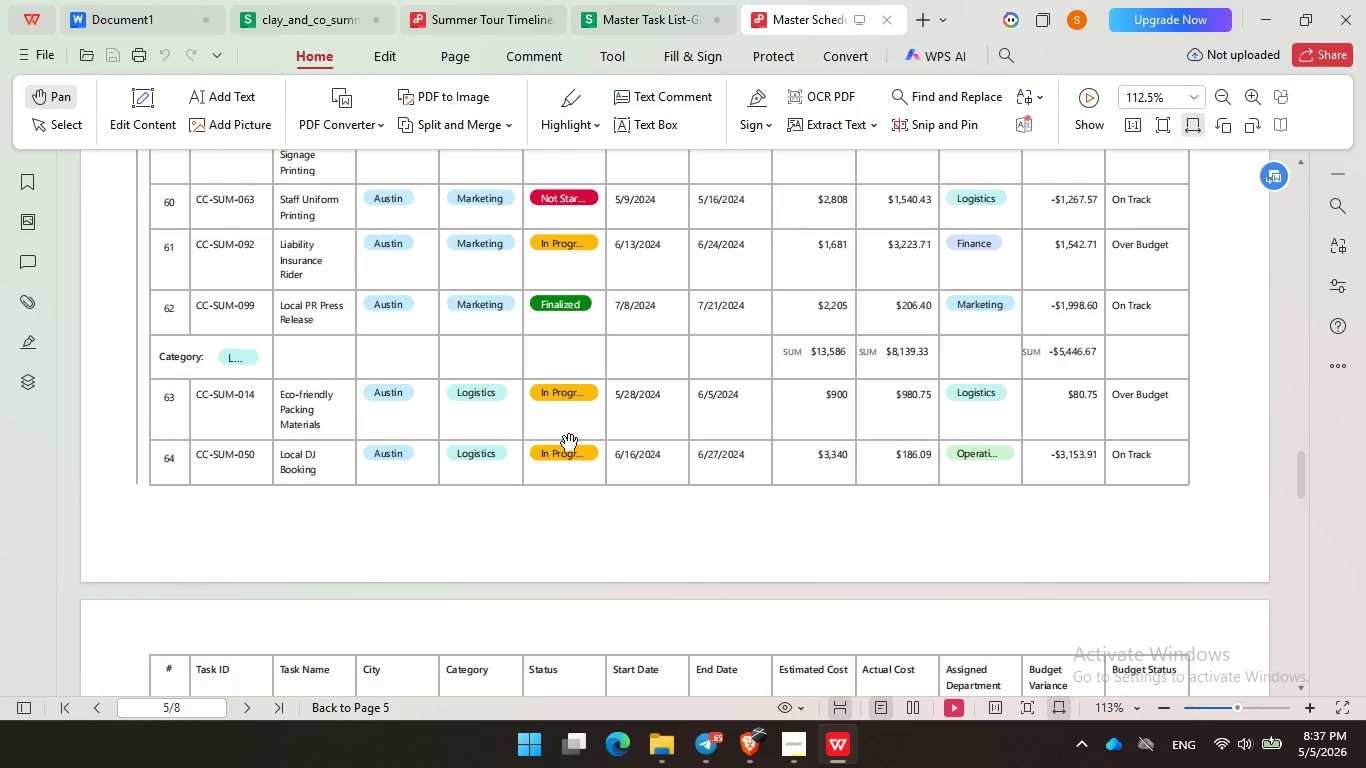 
left_click_drag(start_coordinate=[467, 450], to_coordinate=[539, 450])
 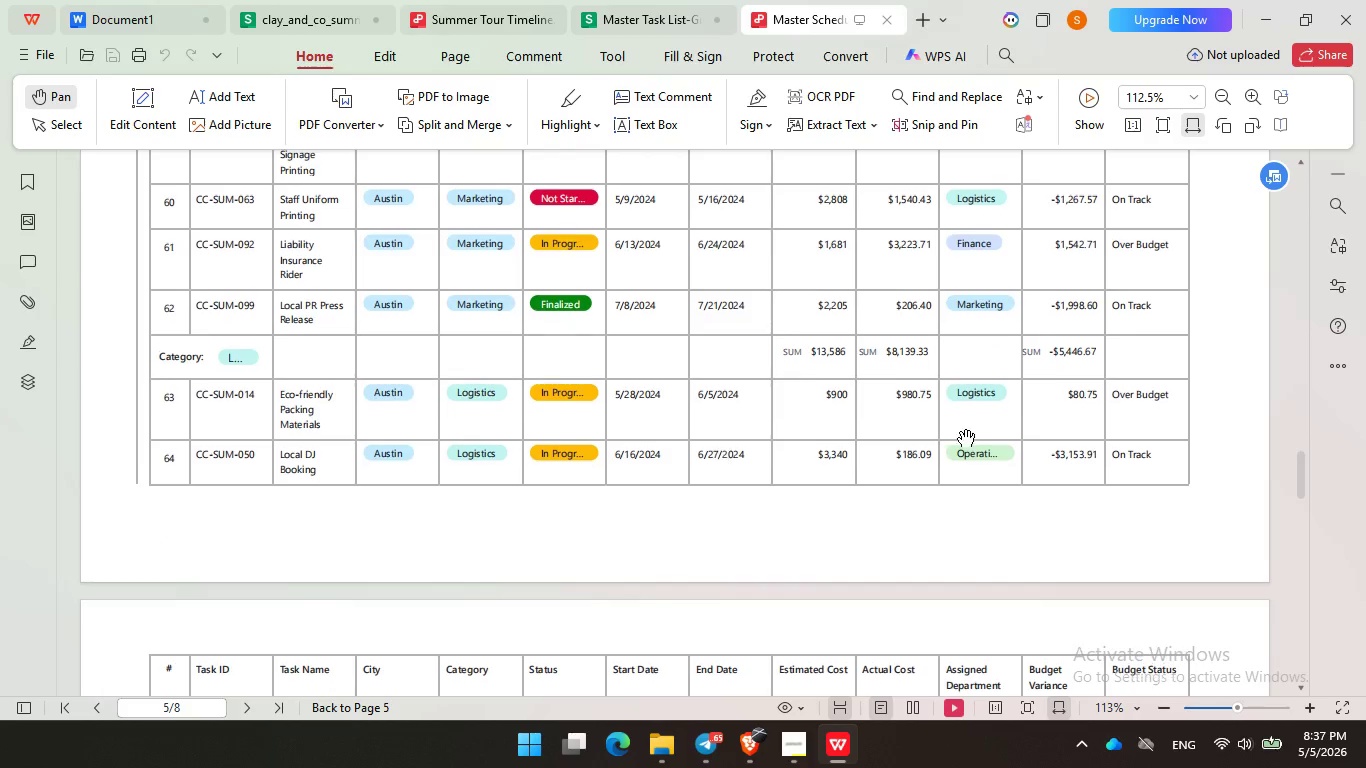 
left_click_drag(start_coordinate=[971, 430], to_coordinate=[1013, 426])
 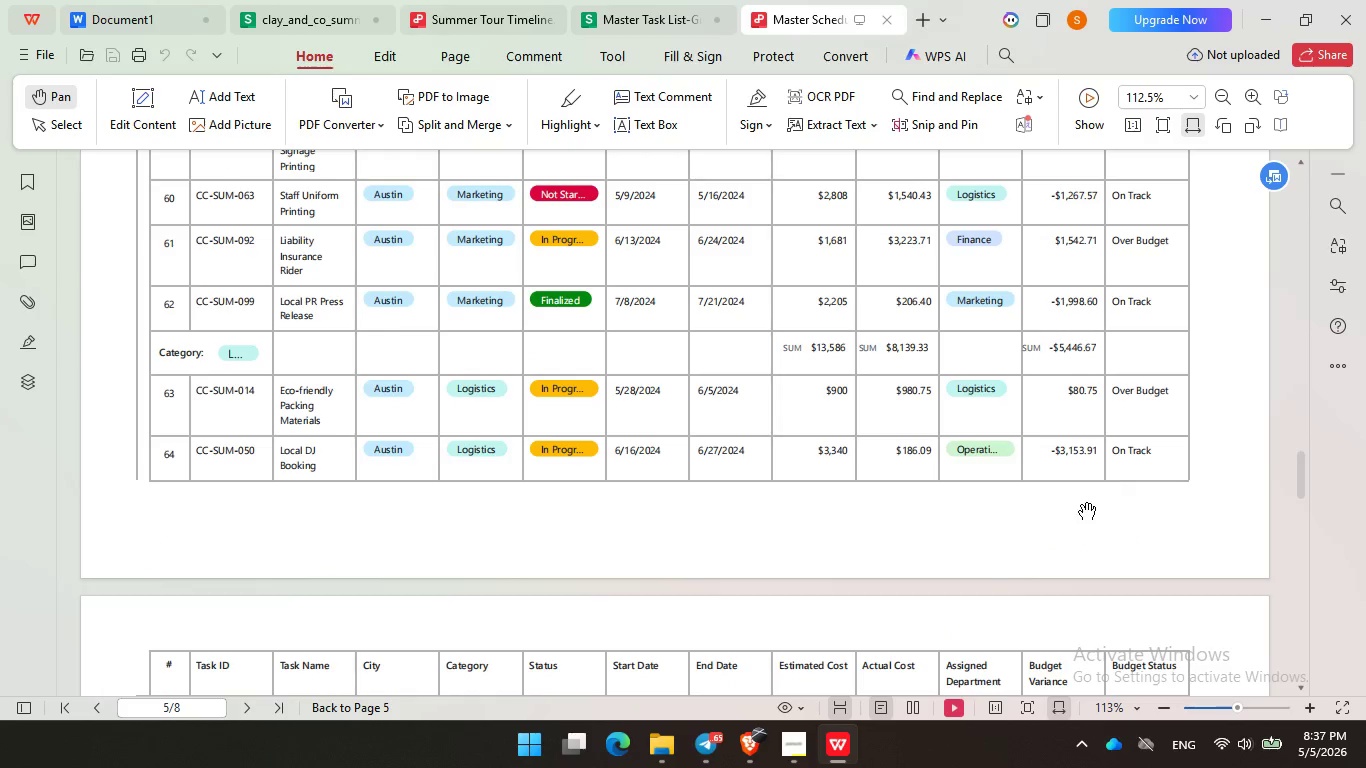 
left_click_drag(start_coordinate=[1067, 480], to_coordinate=[1028, 317])
 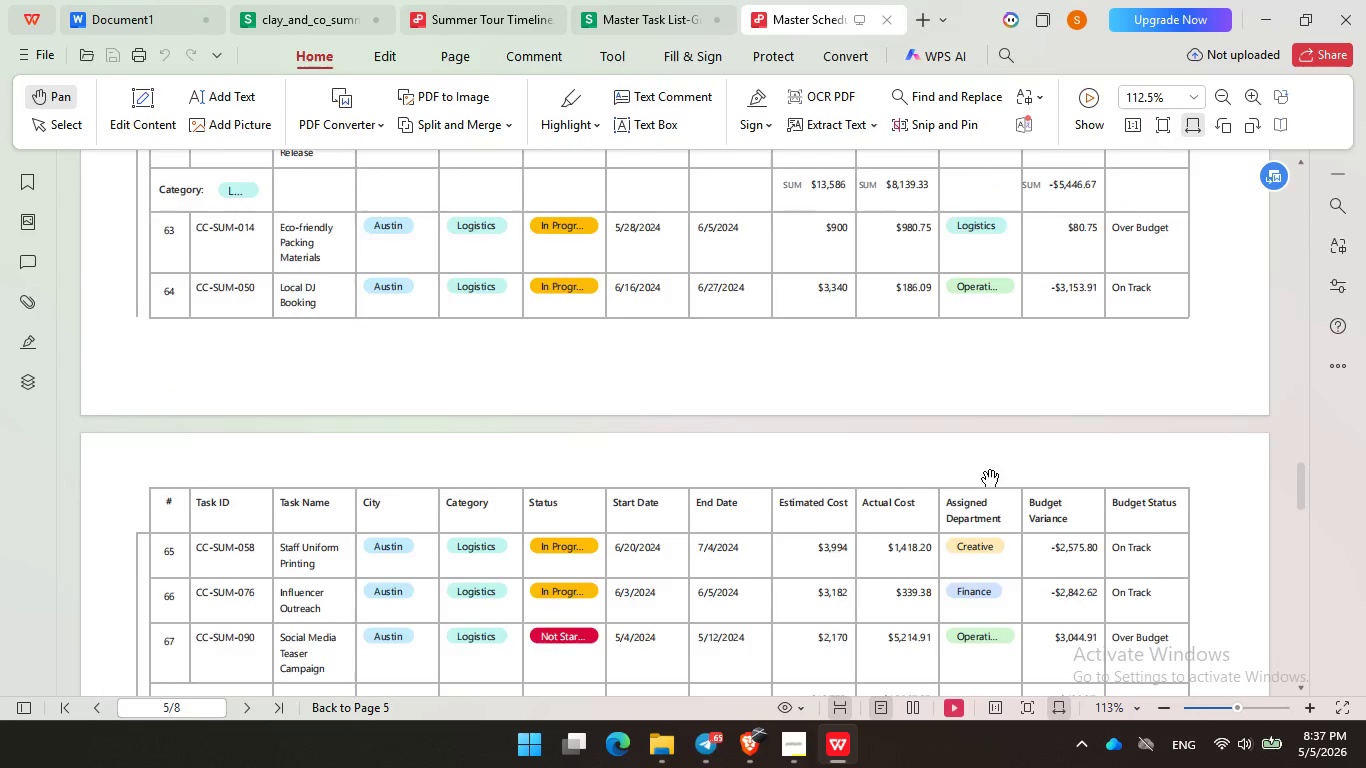 
left_click_drag(start_coordinate=[963, 461], to_coordinate=[915, 342])
 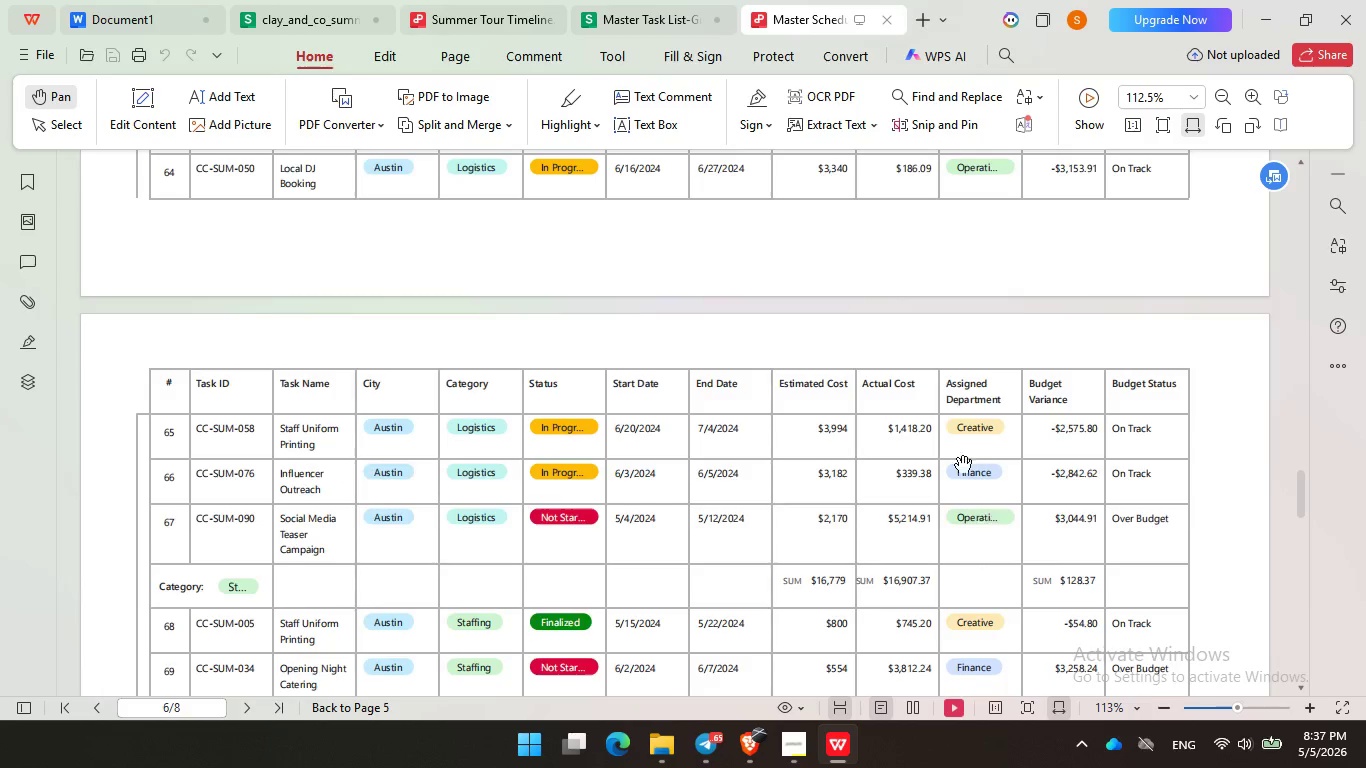 
left_click_drag(start_coordinate=[961, 475], to_coordinate=[946, 342])
 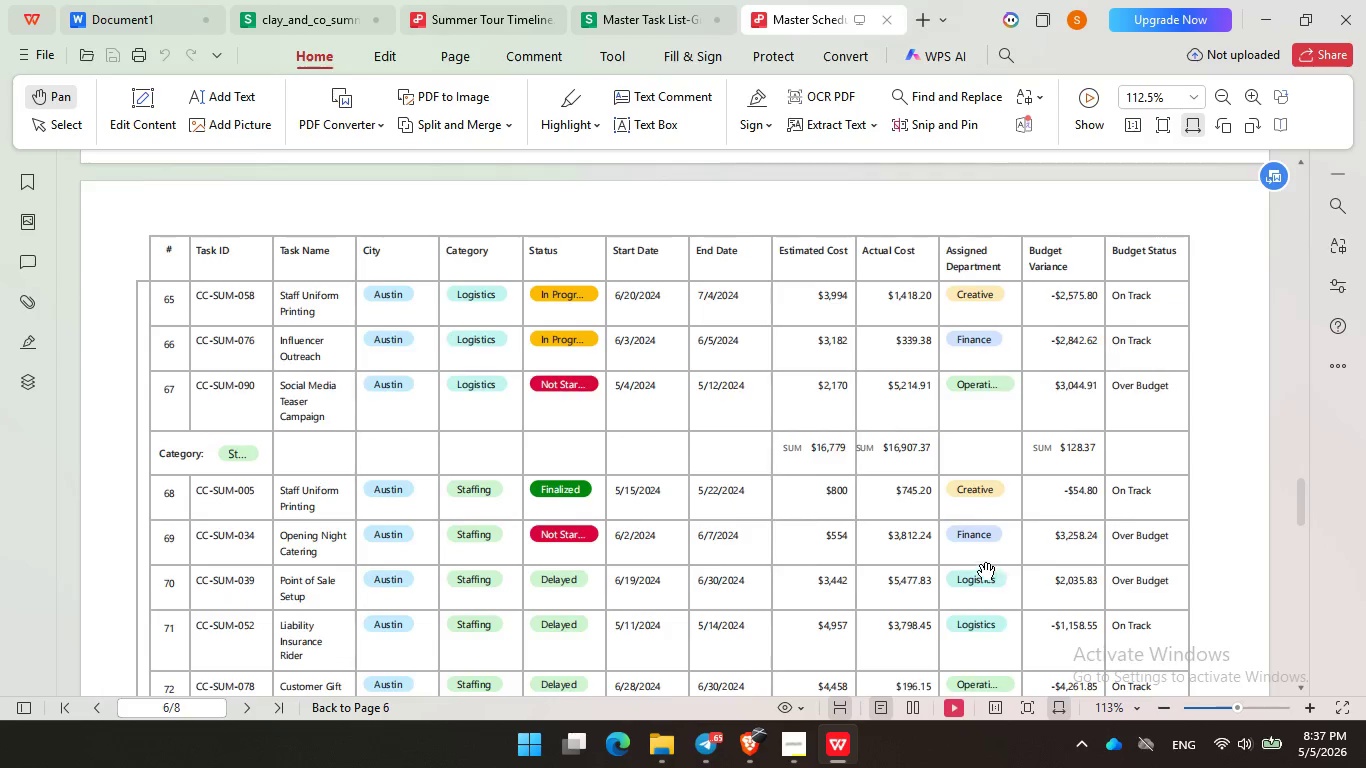 
left_click_drag(start_coordinate=[976, 556], to_coordinate=[924, 291])
 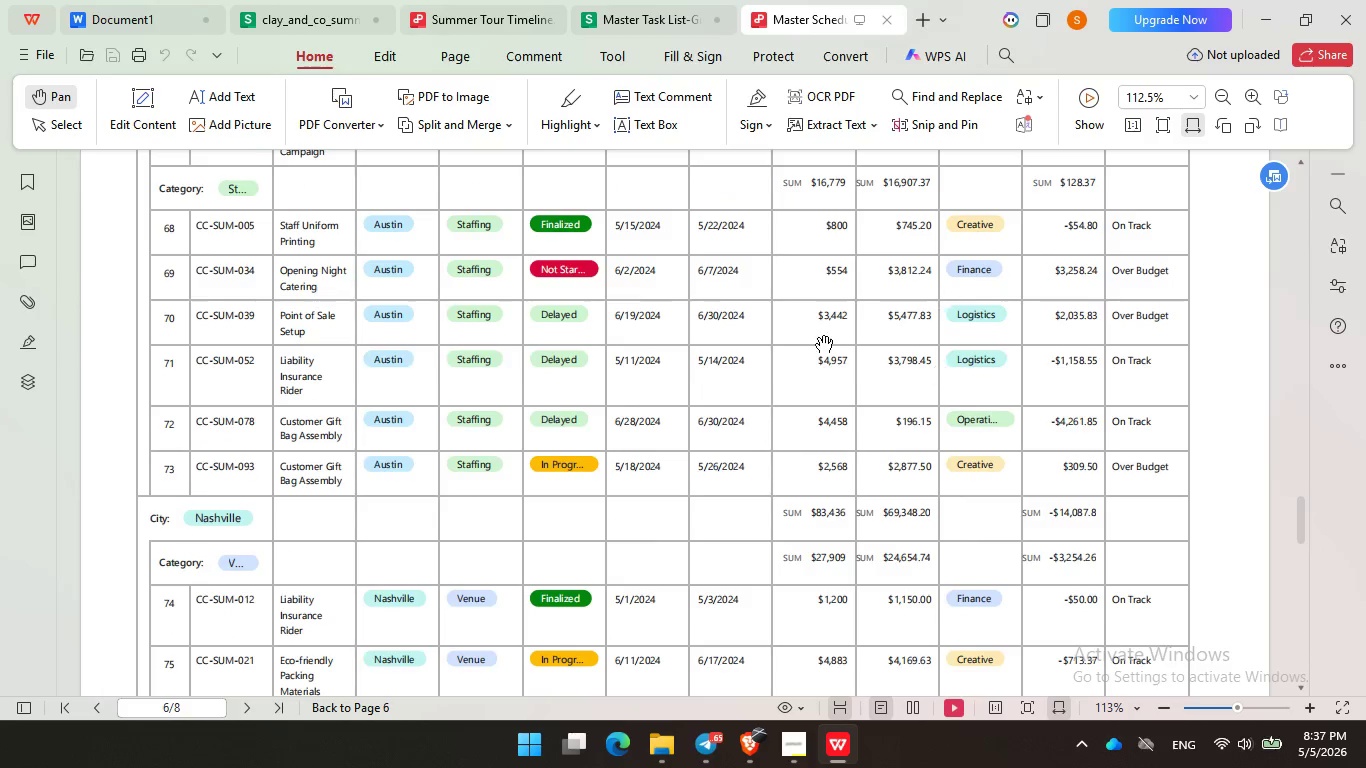 
left_click_drag(start_coordinate=[828, 353], to_coordinate=[798, 234])
 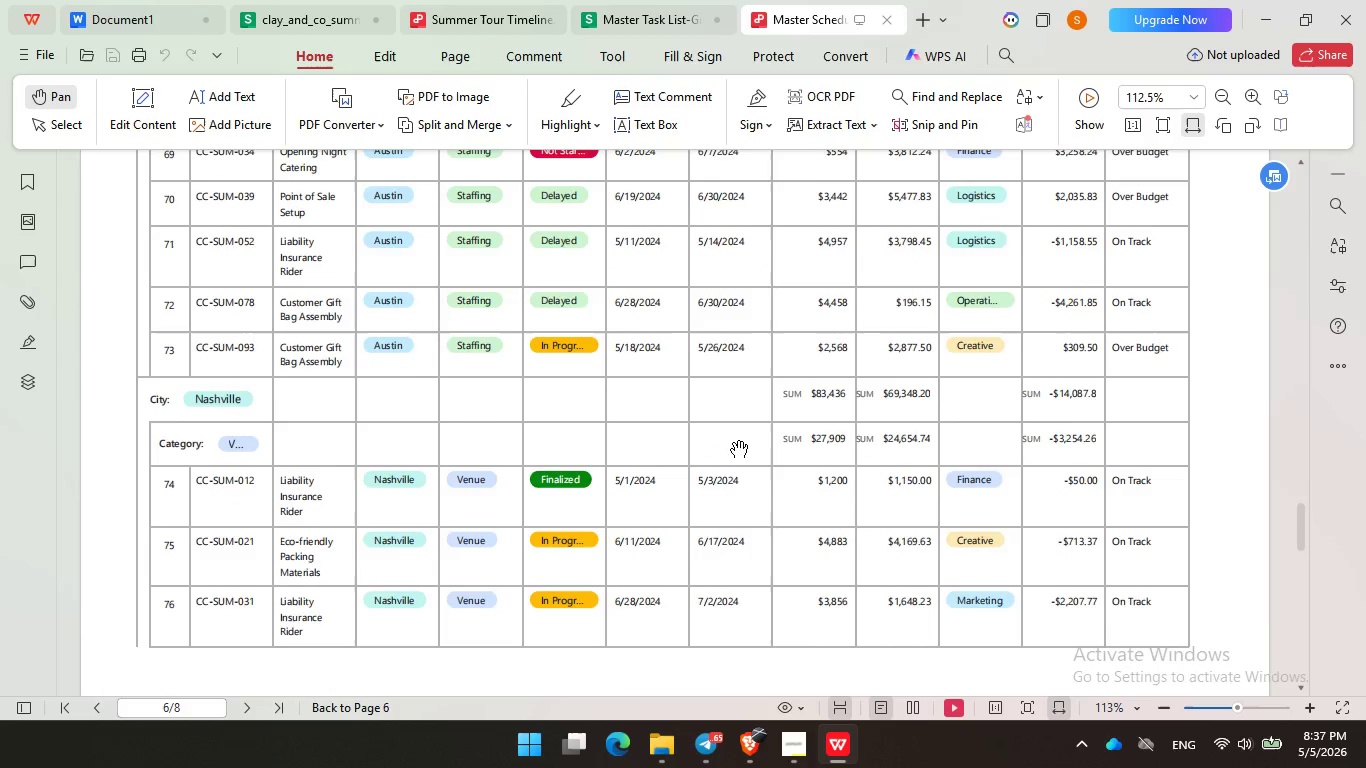 
left_click_drag(start_coordinate=[712, 417], to_coordinate=[708, 300])
 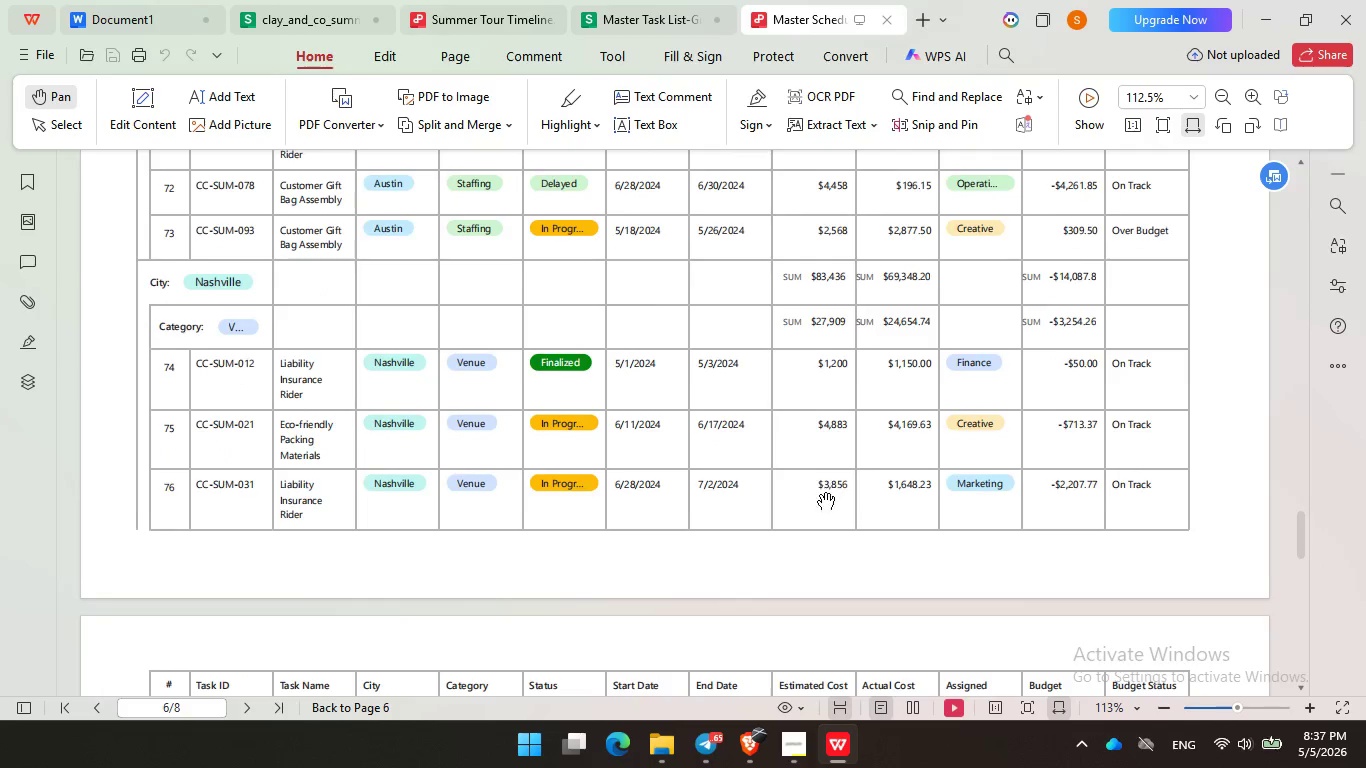 
left_click_drag(start_coordinate=[820, 495], to_coordinate=[853, 444])
 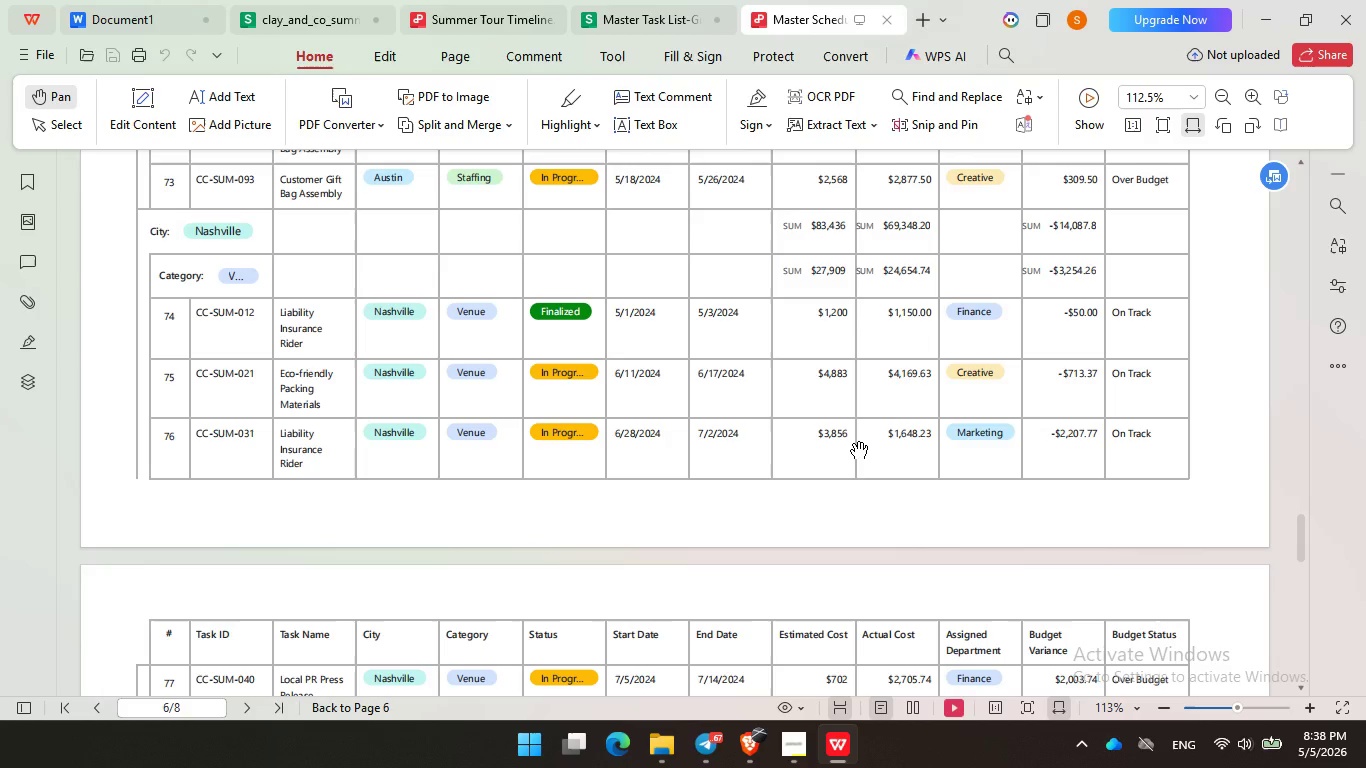 
wait(33.31)
 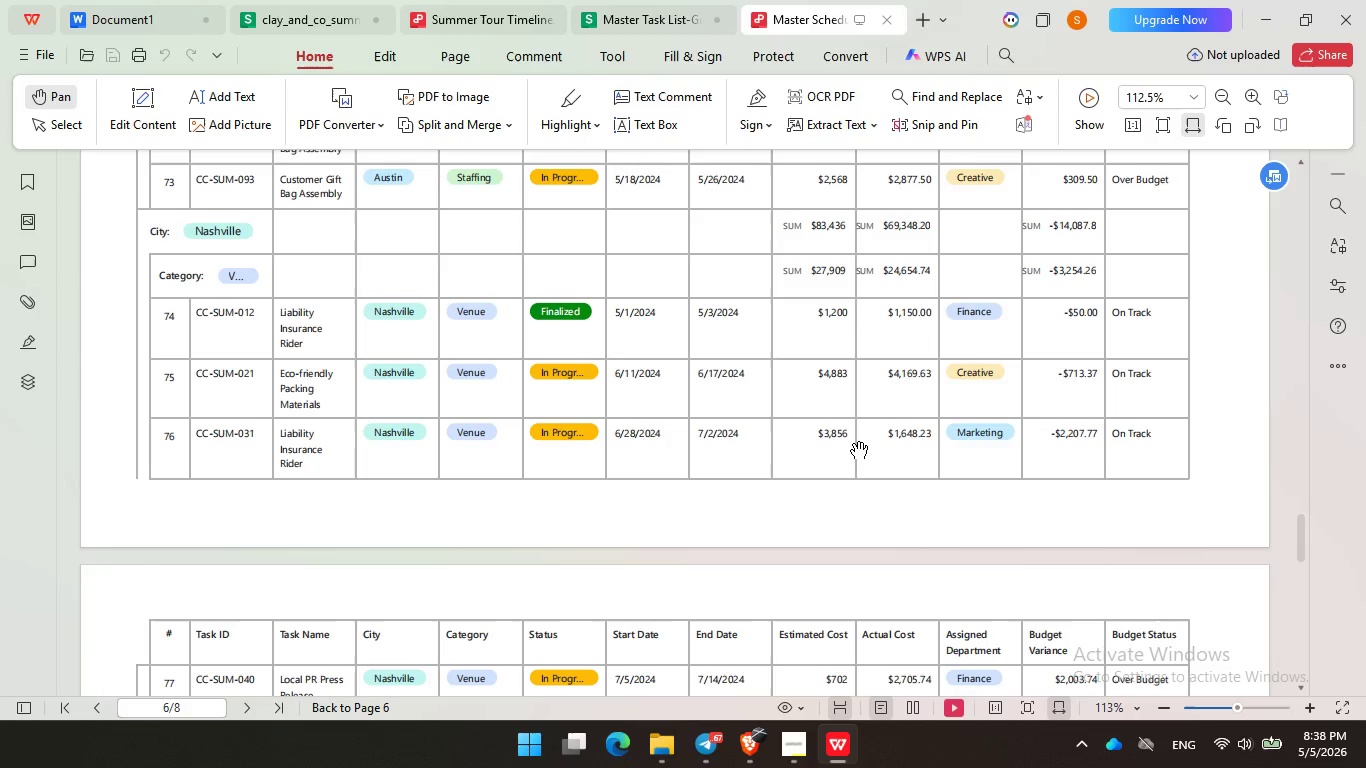 
left_click_drag(start_coordinate=[850, 494], to_coordinate=[861, 391])
 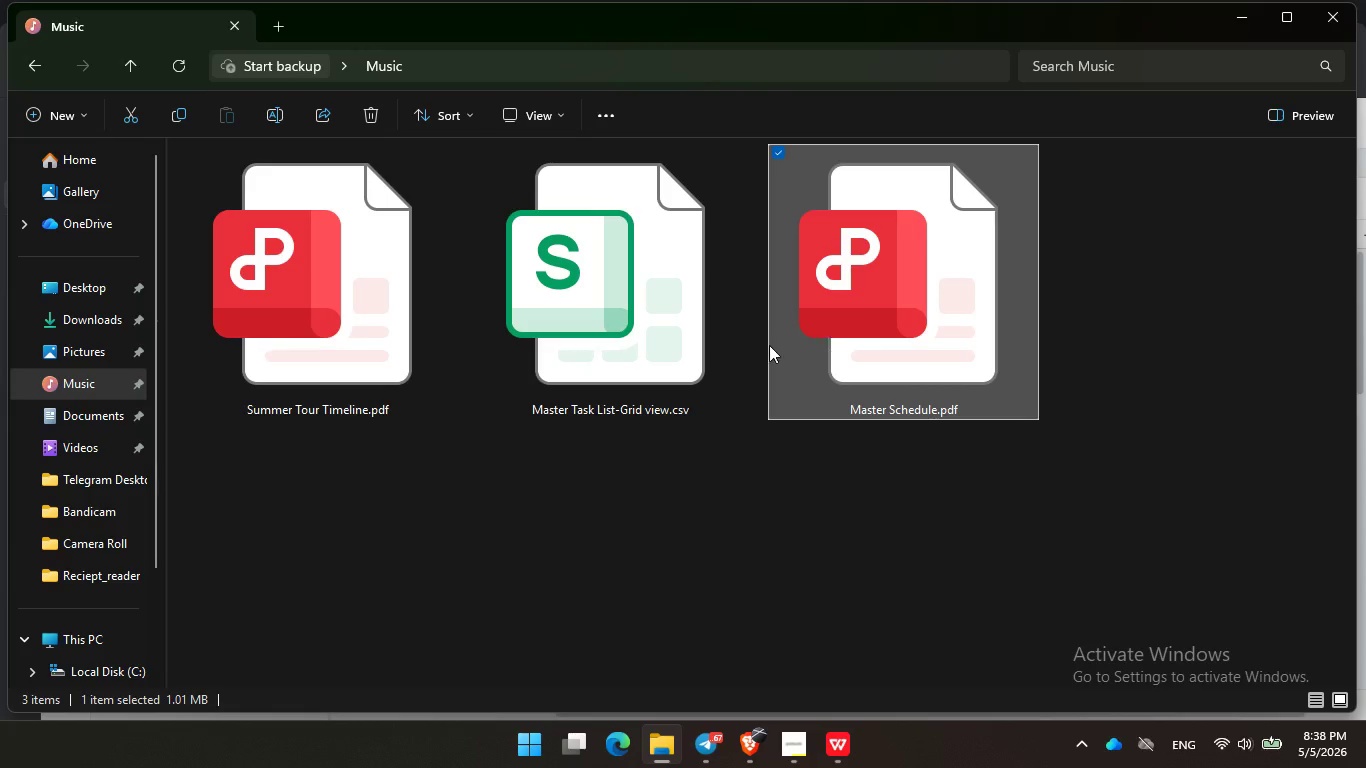 
left_click([765, 759])
 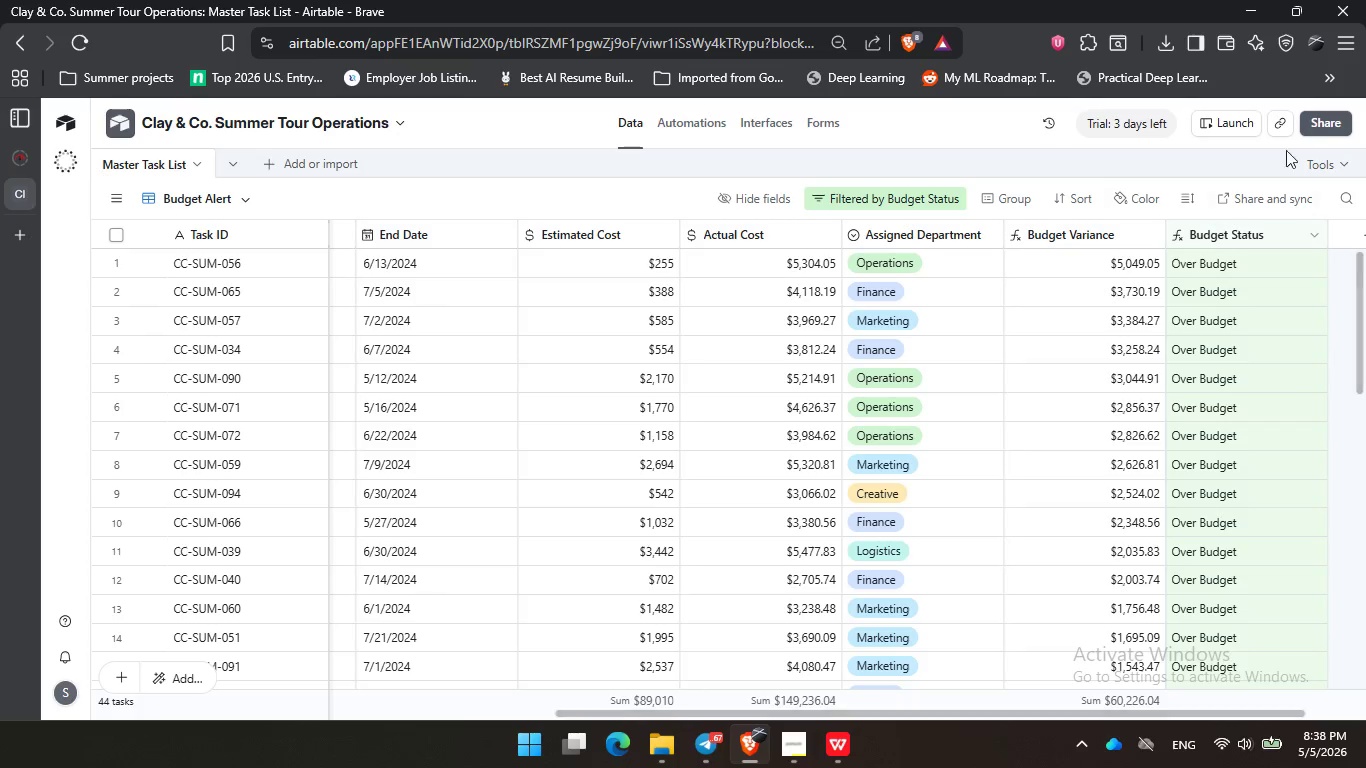 
left_click([1322, 114])
 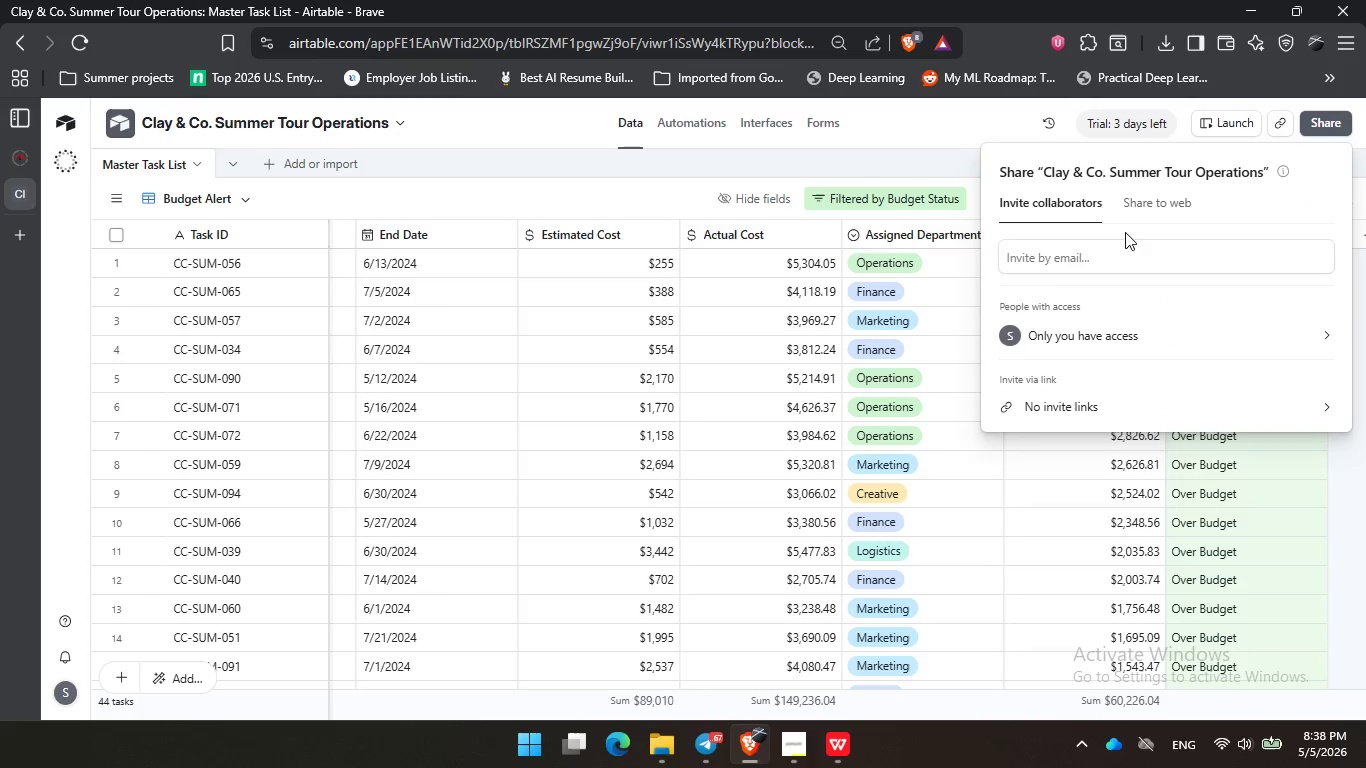 
left_click([1178, 198])
 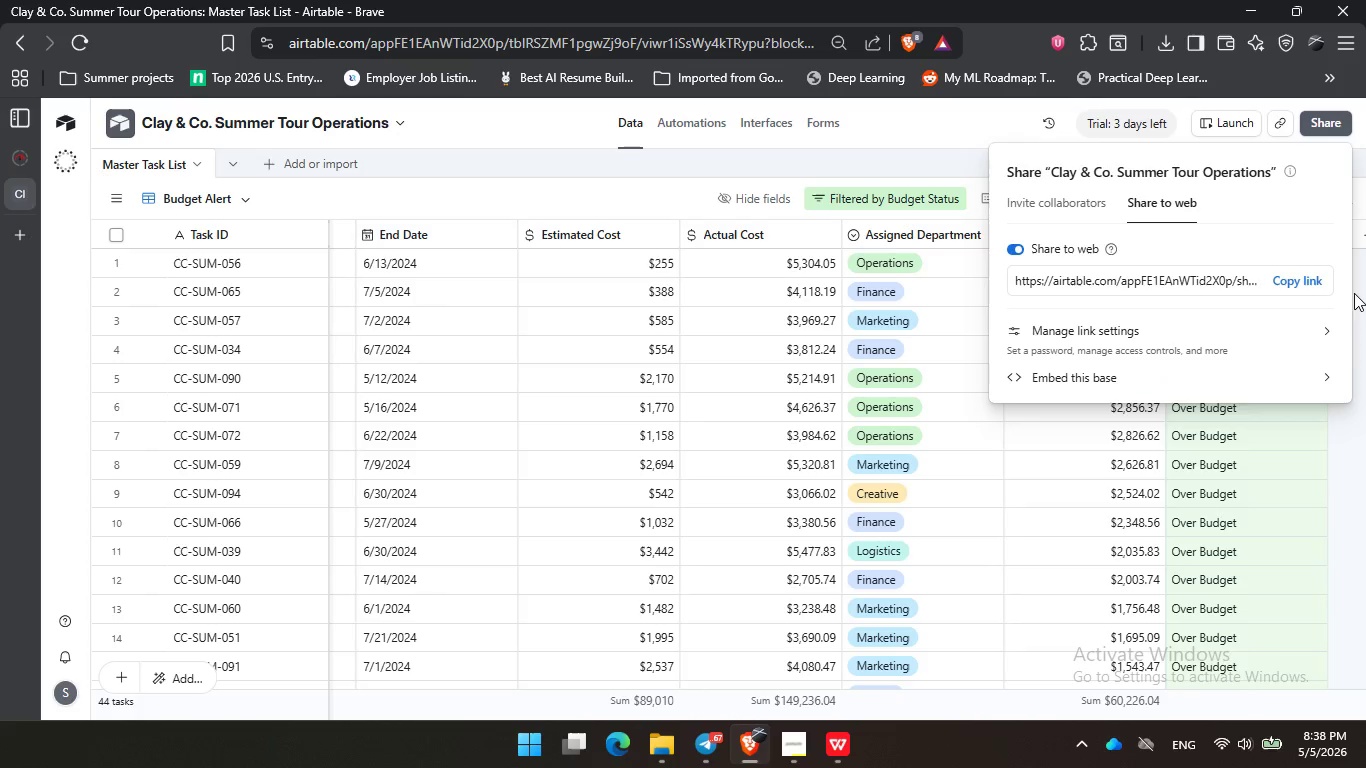 
left_click([1302, 289])
 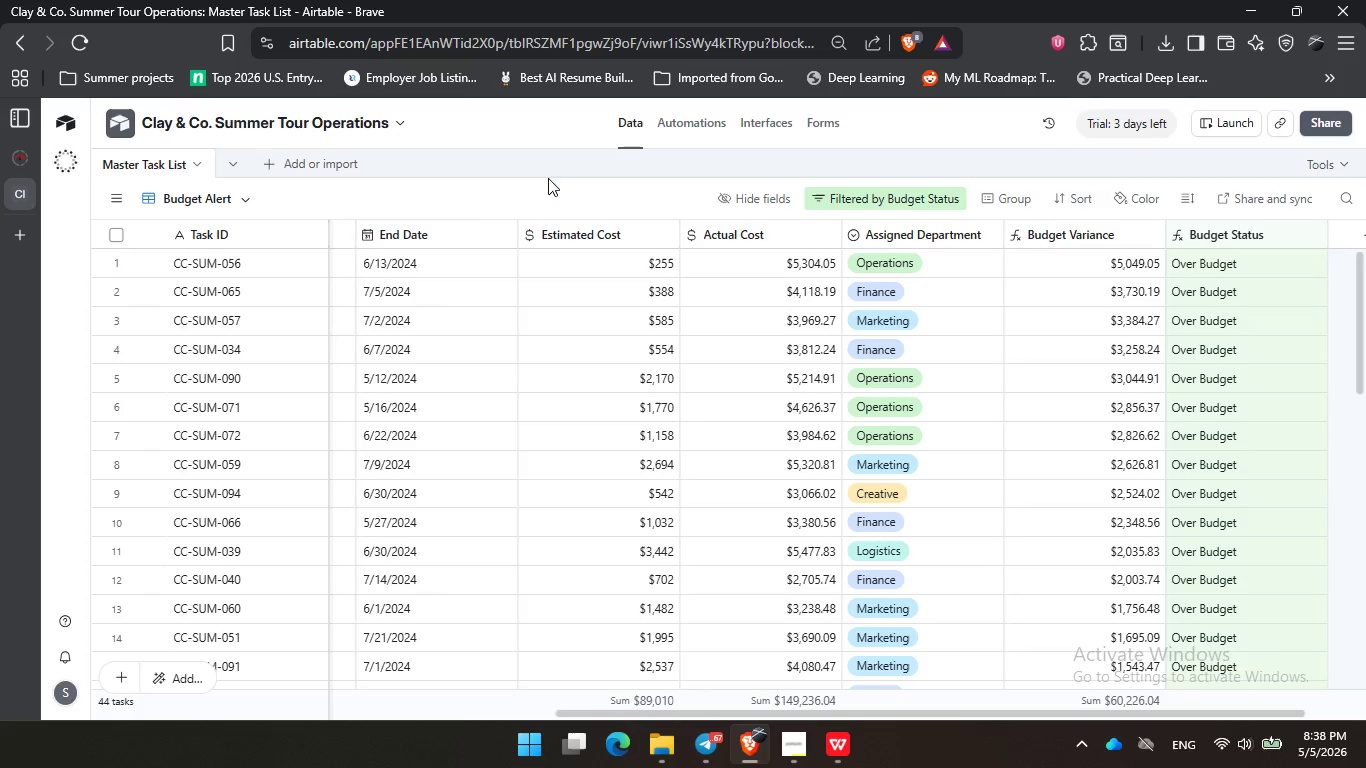 
double_click([437, 198])
 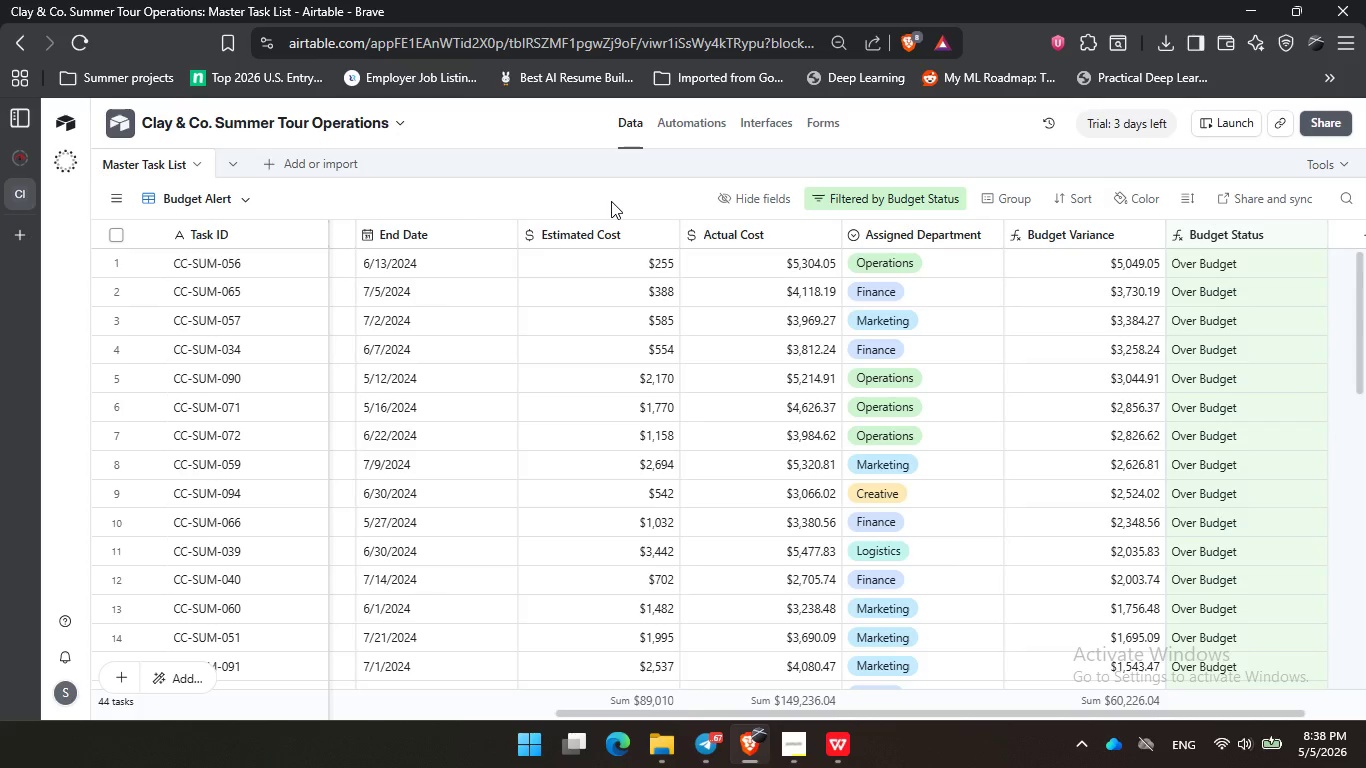 
triple_click([611, 201])
 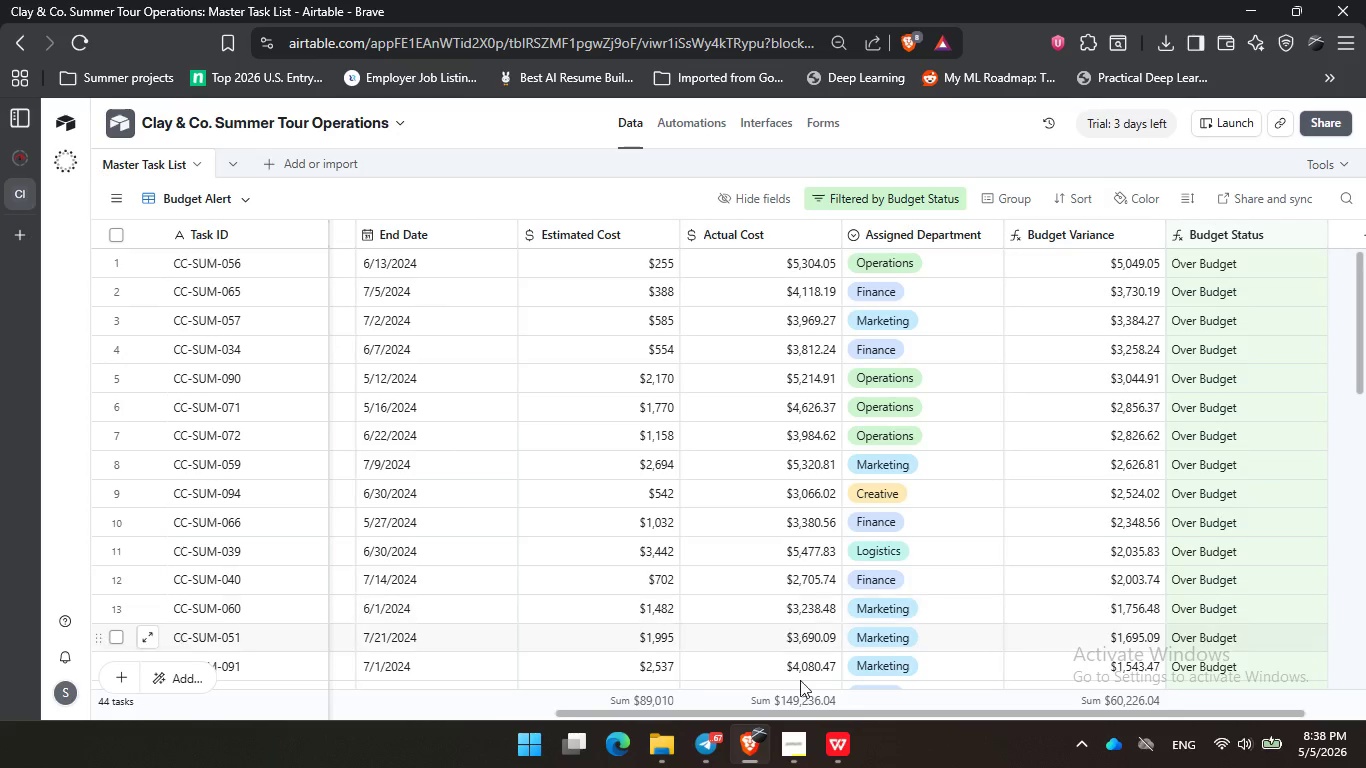 
left_click([802, 740])